 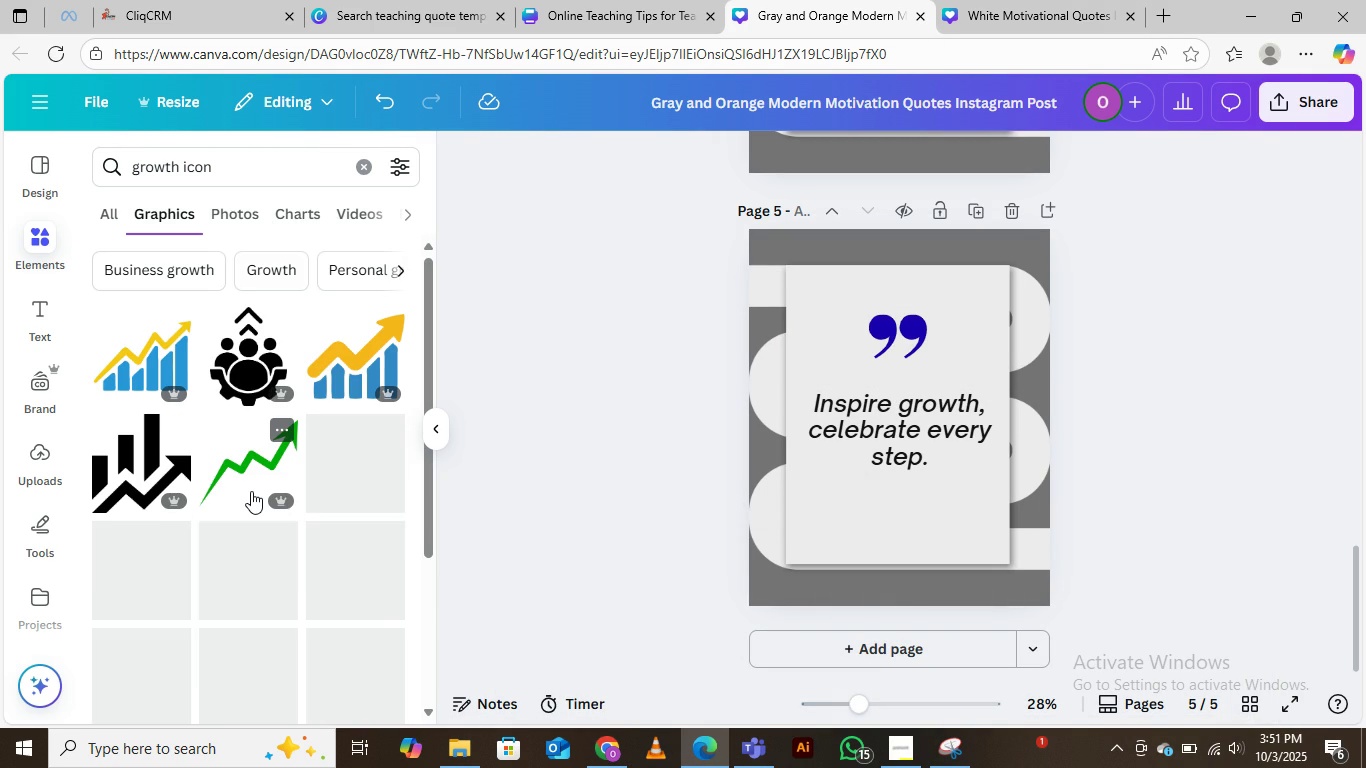 
scroll: coordinate [251, 491], scroll_direction: down, amount: 3.0
 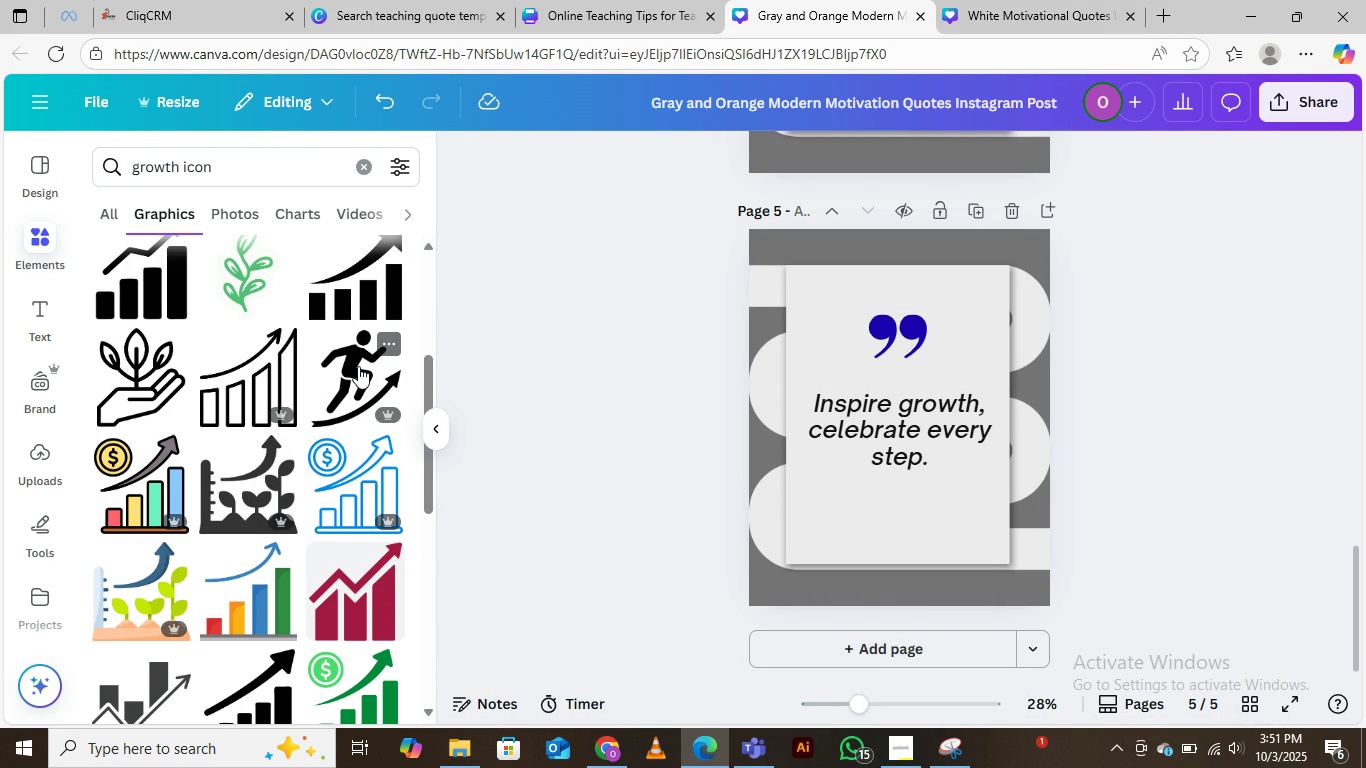 
left_click([358, 366])
 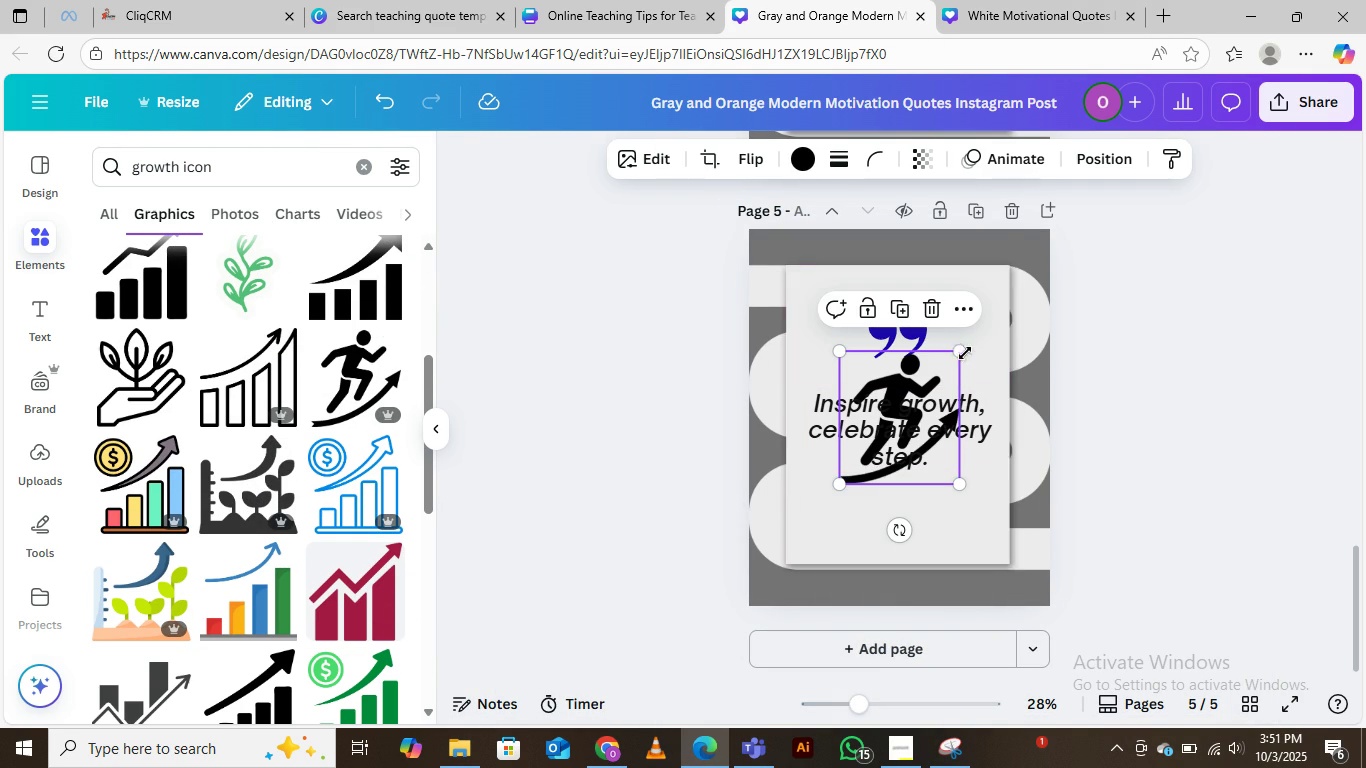 
left_click([961, 361])
 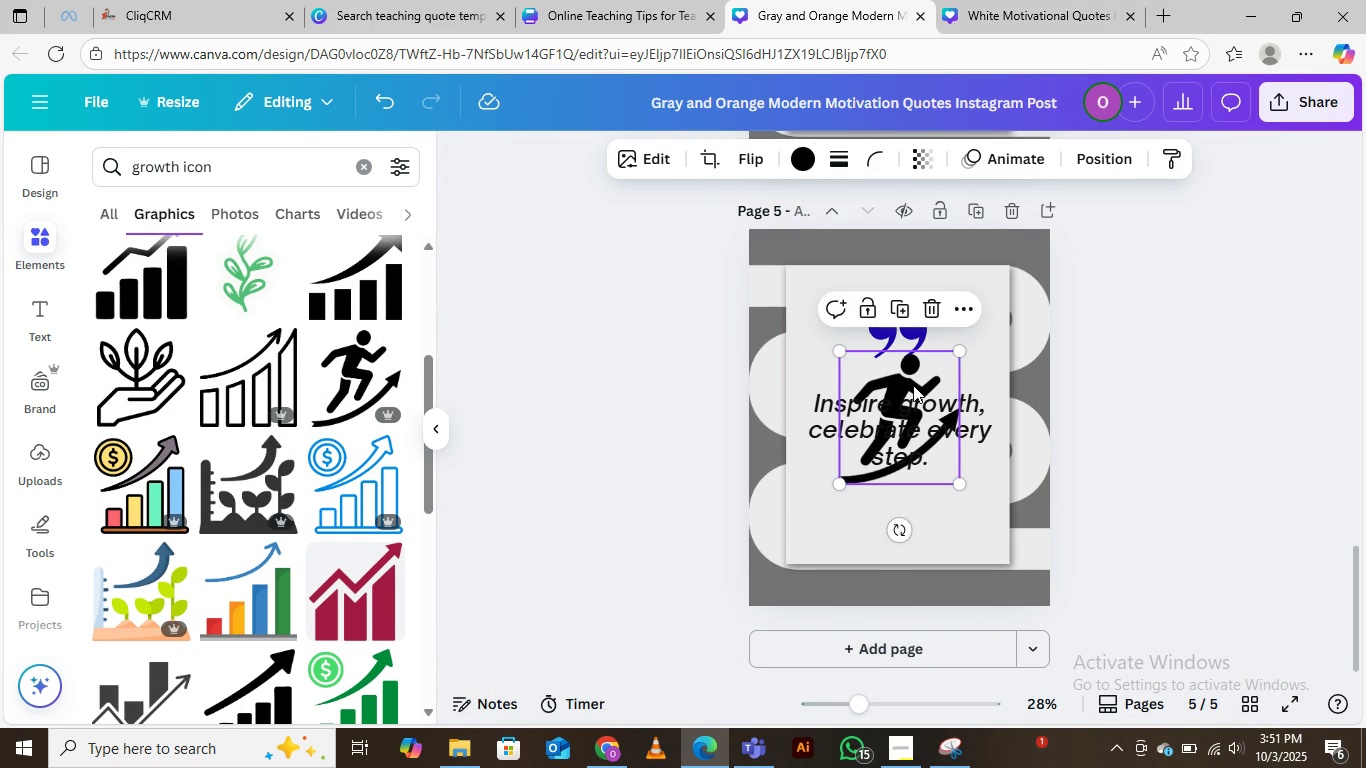 
left_click([913, 385])